 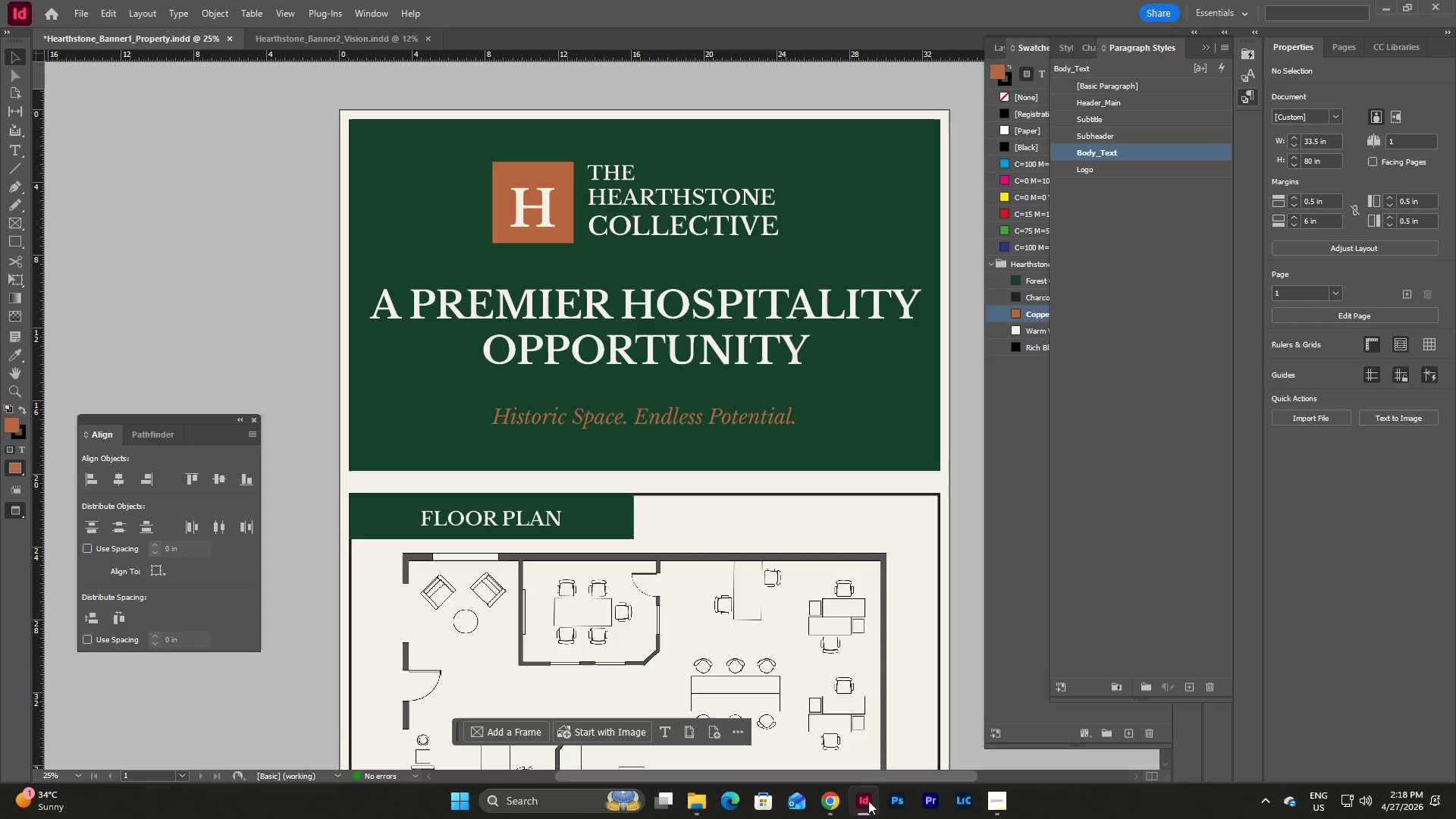 
scroll: coordinate [955, 642], scroll_direction: down, amount: 17.0
 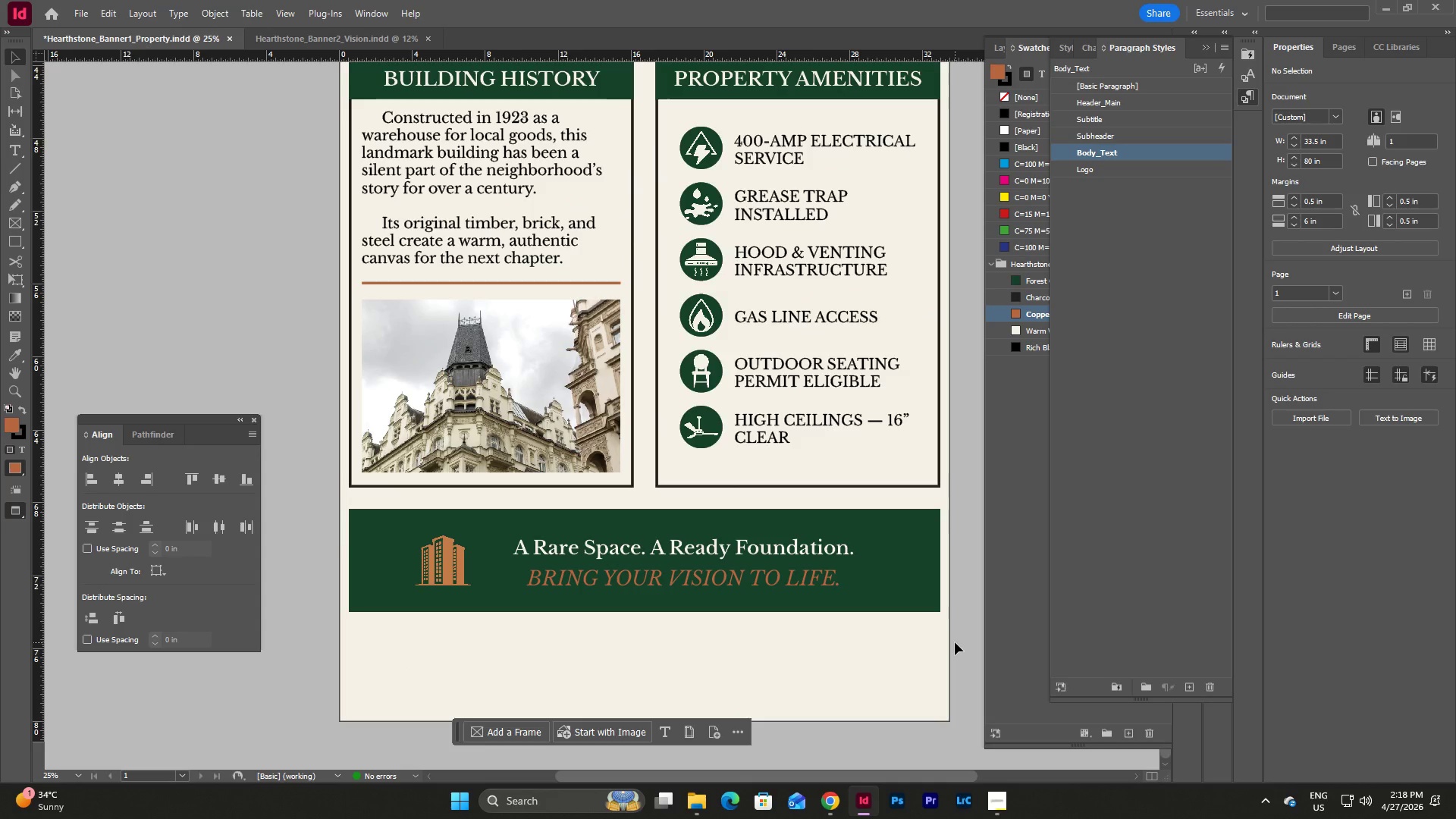 
wait(14.72)
 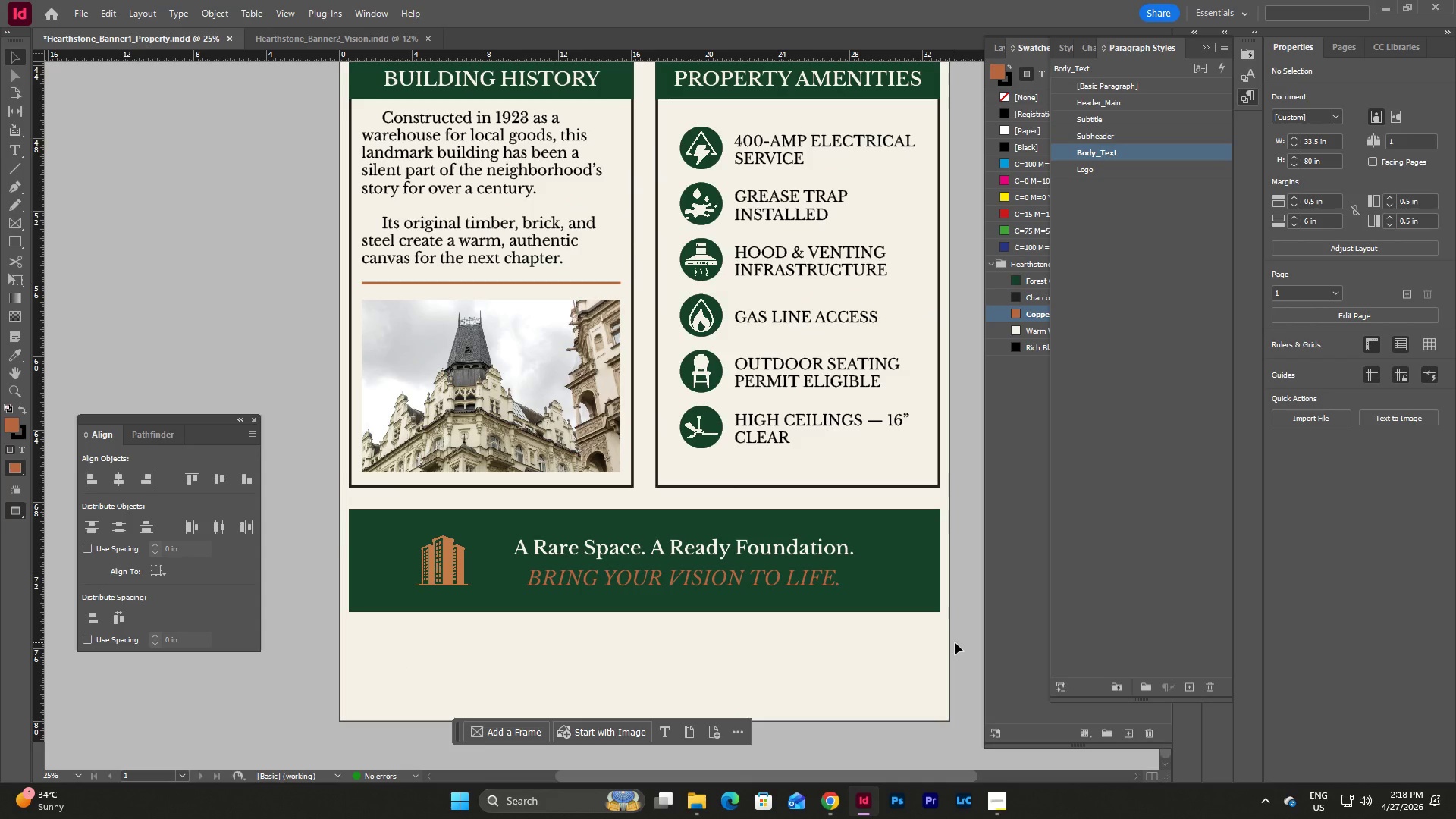 
left_click([901, 666])
 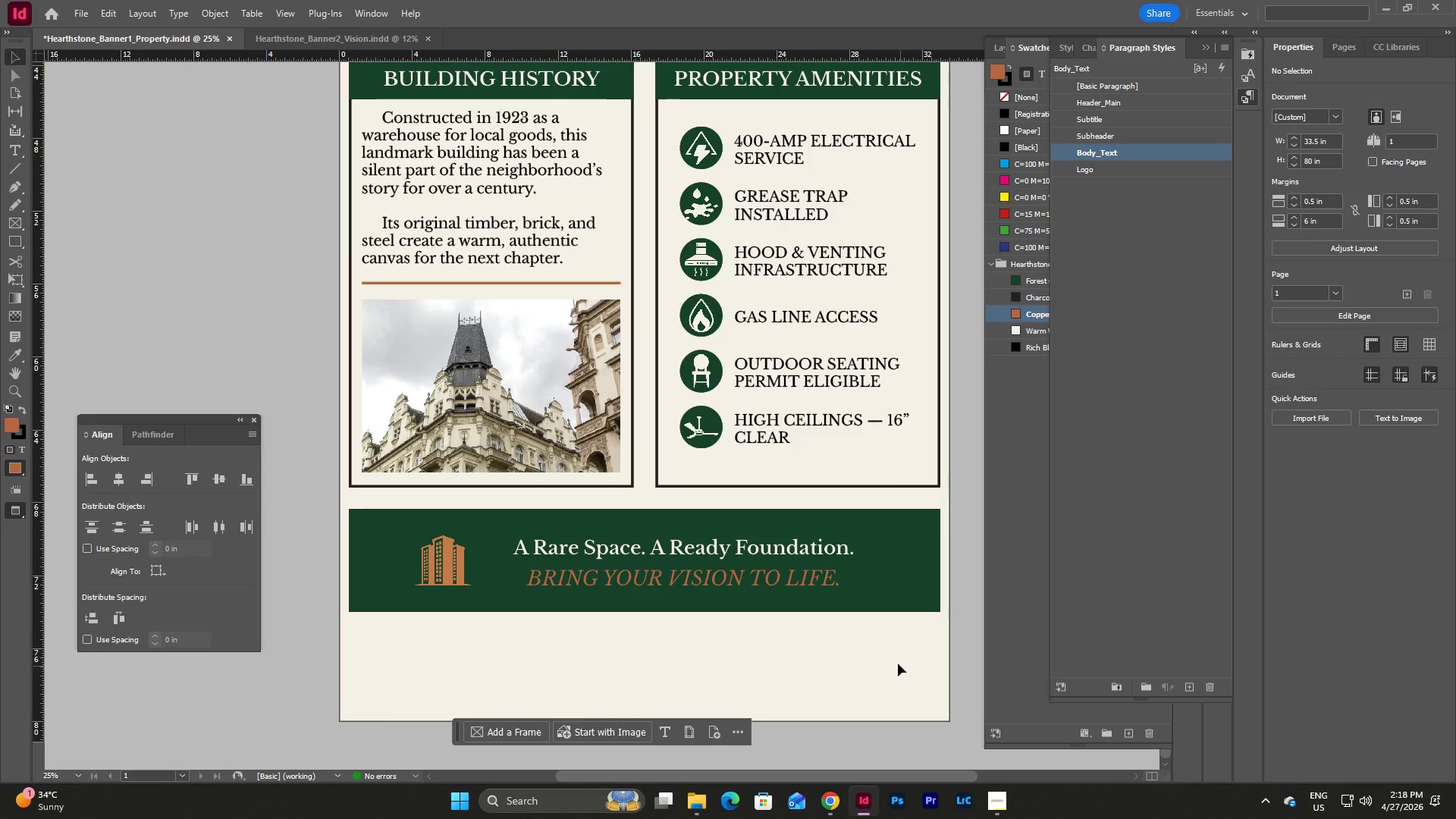 
right_click([898, 664])
 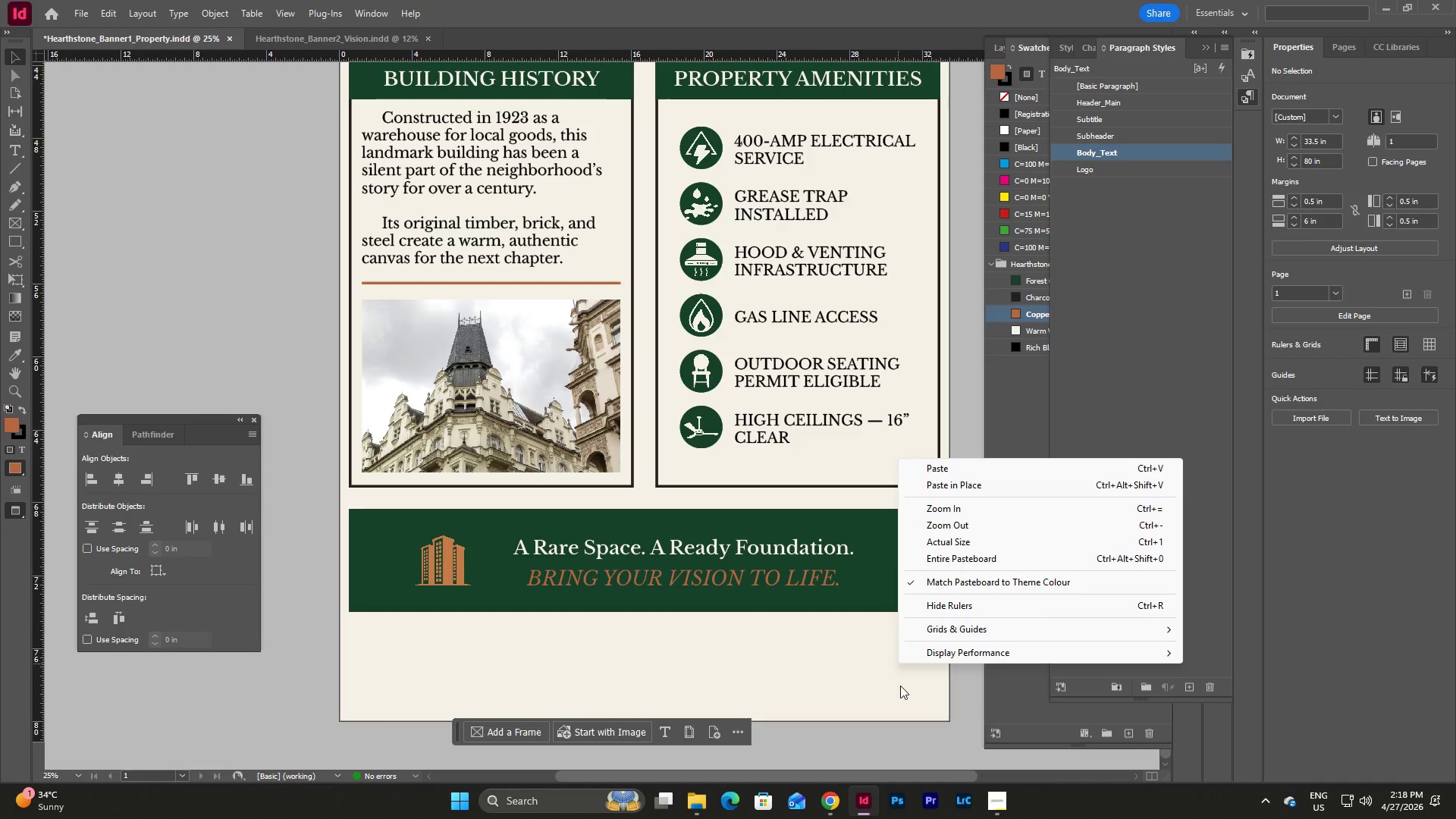 
left_click([849, 672])
 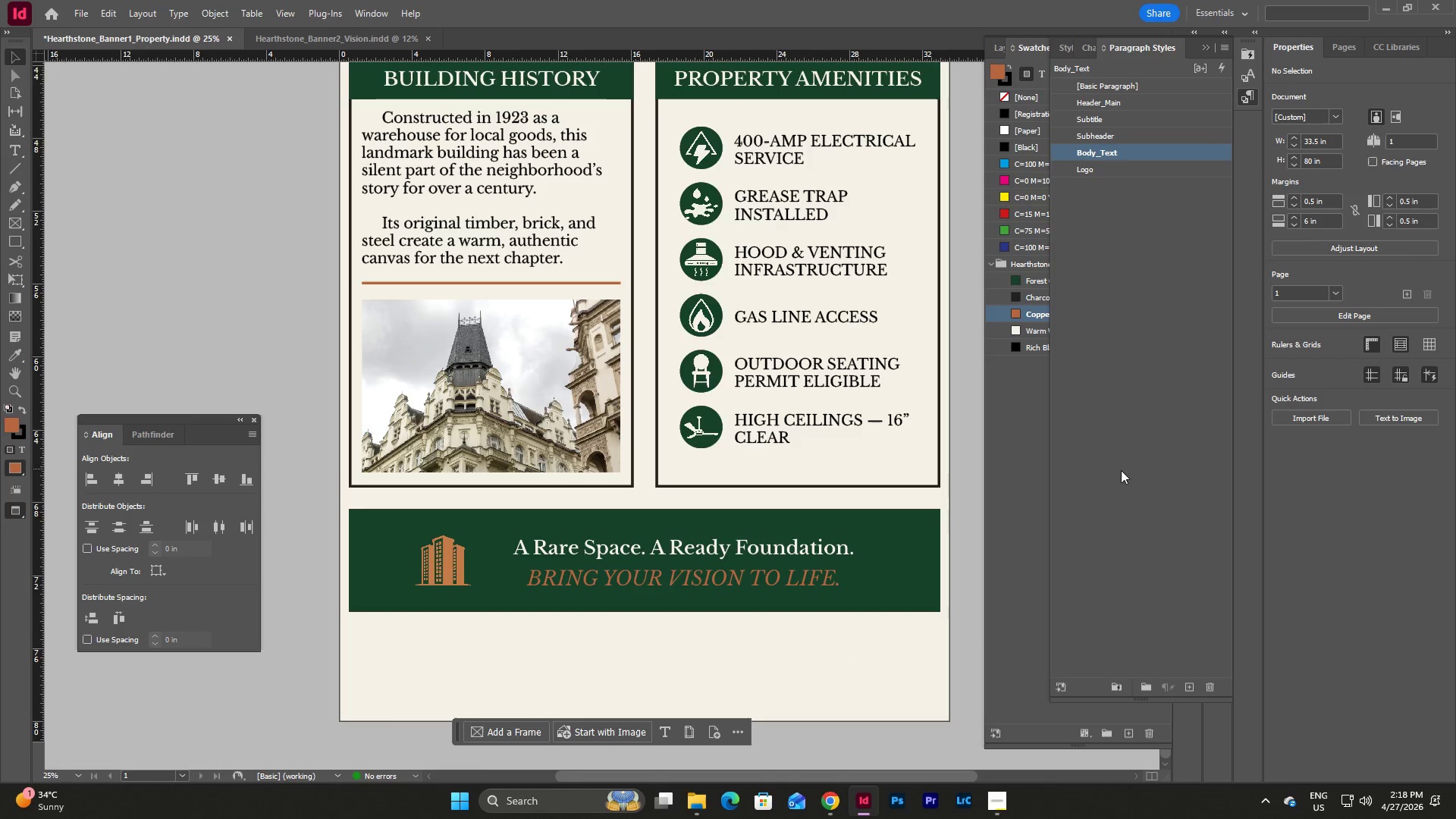 
left_click([1041, 472])
 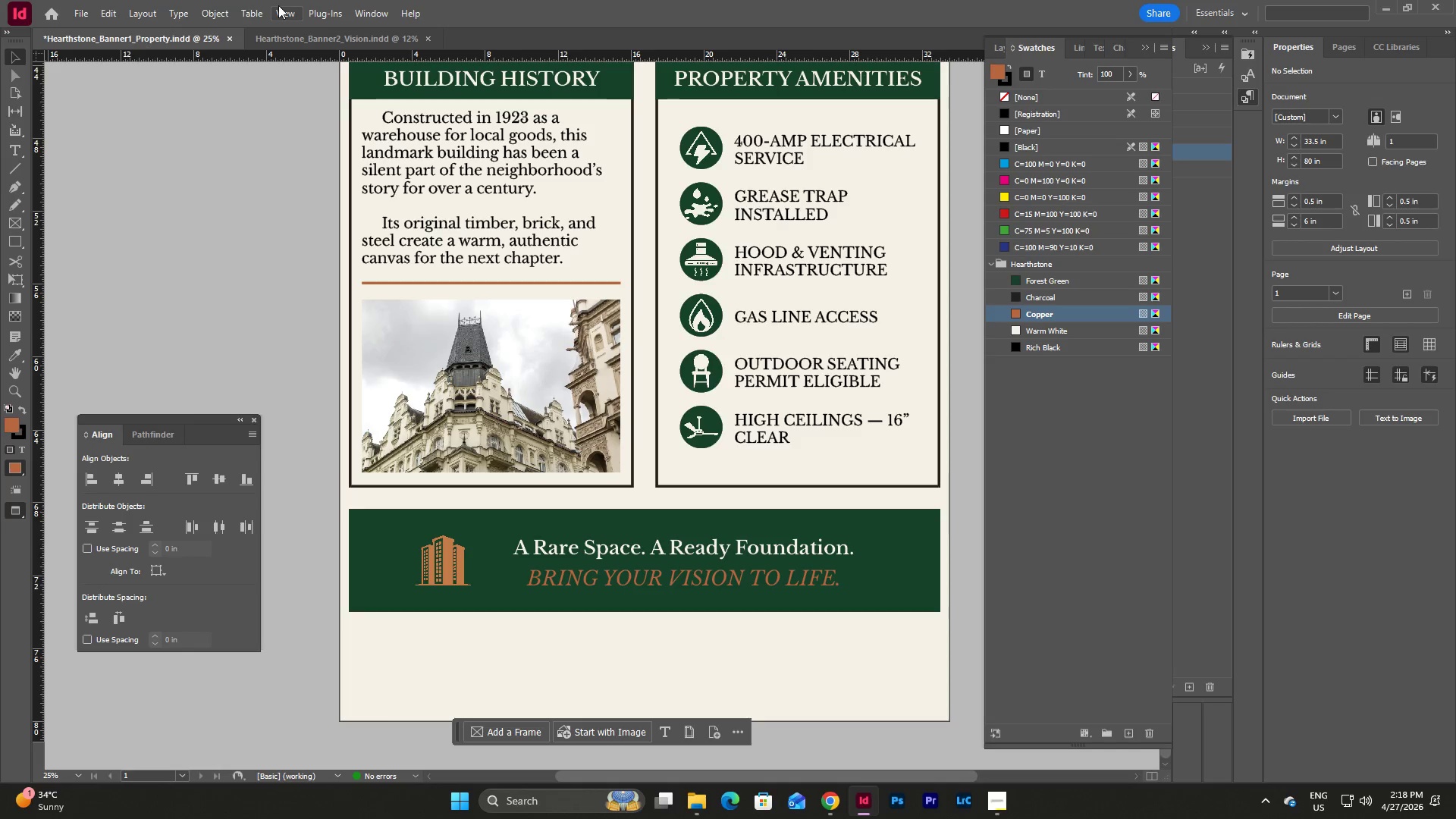 
left_click([371, 7])
 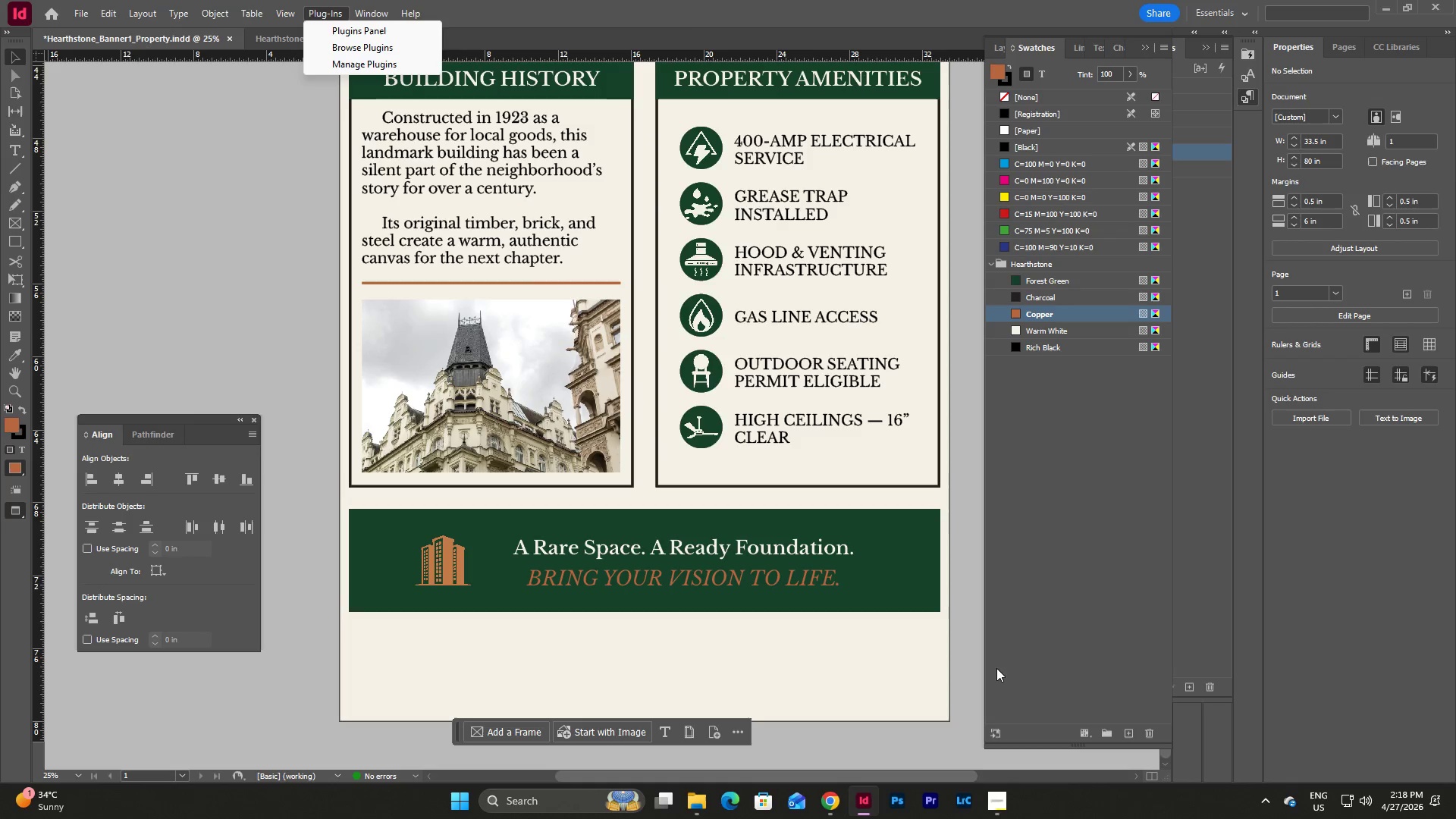 
left_click([886, 665])